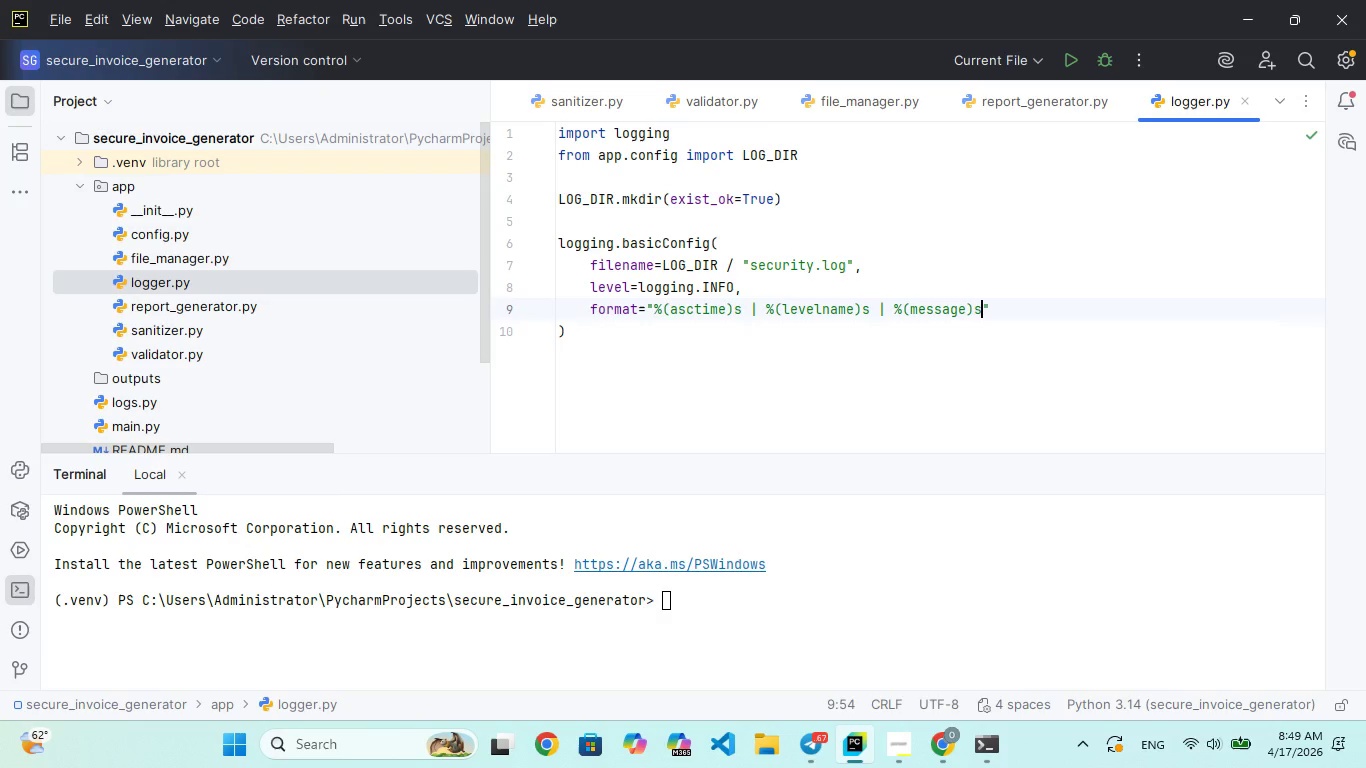 
key(ArrowRight)
 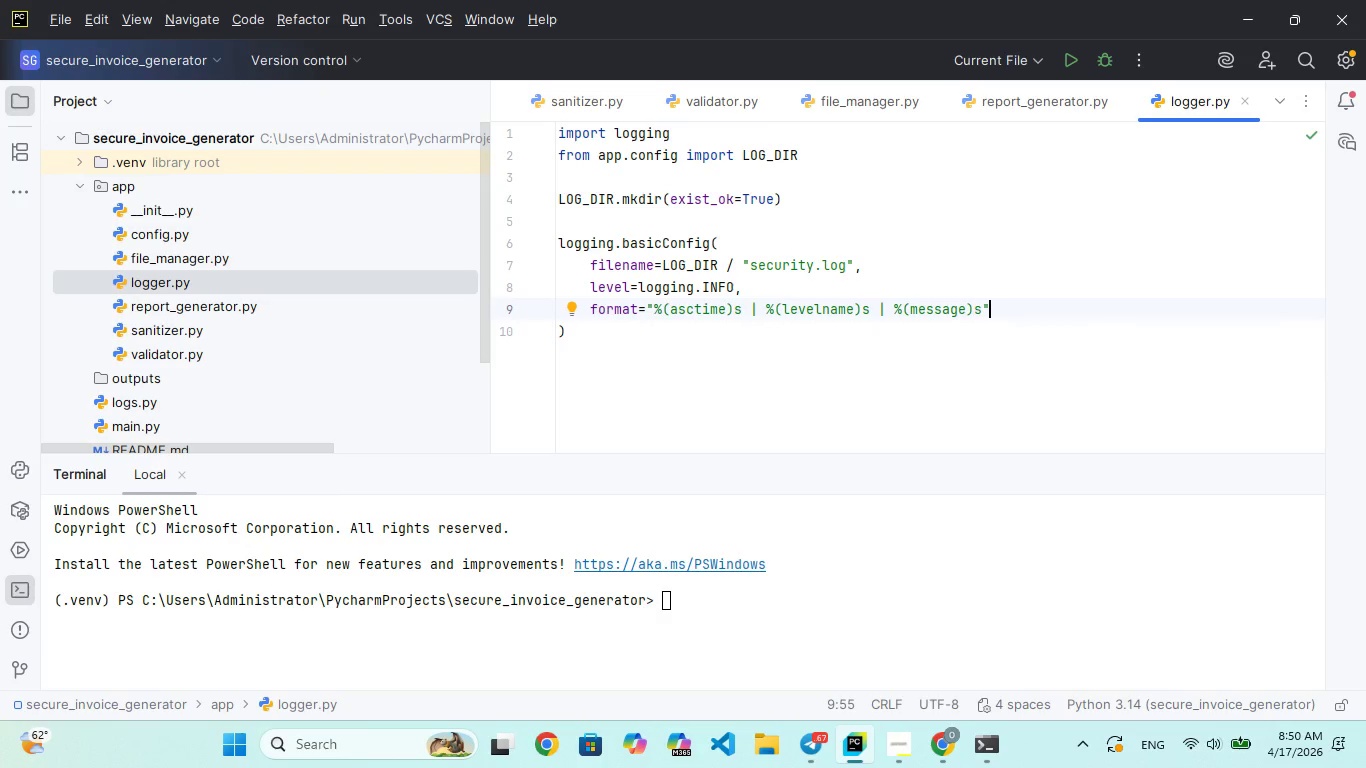 
key(ArrowRight)
 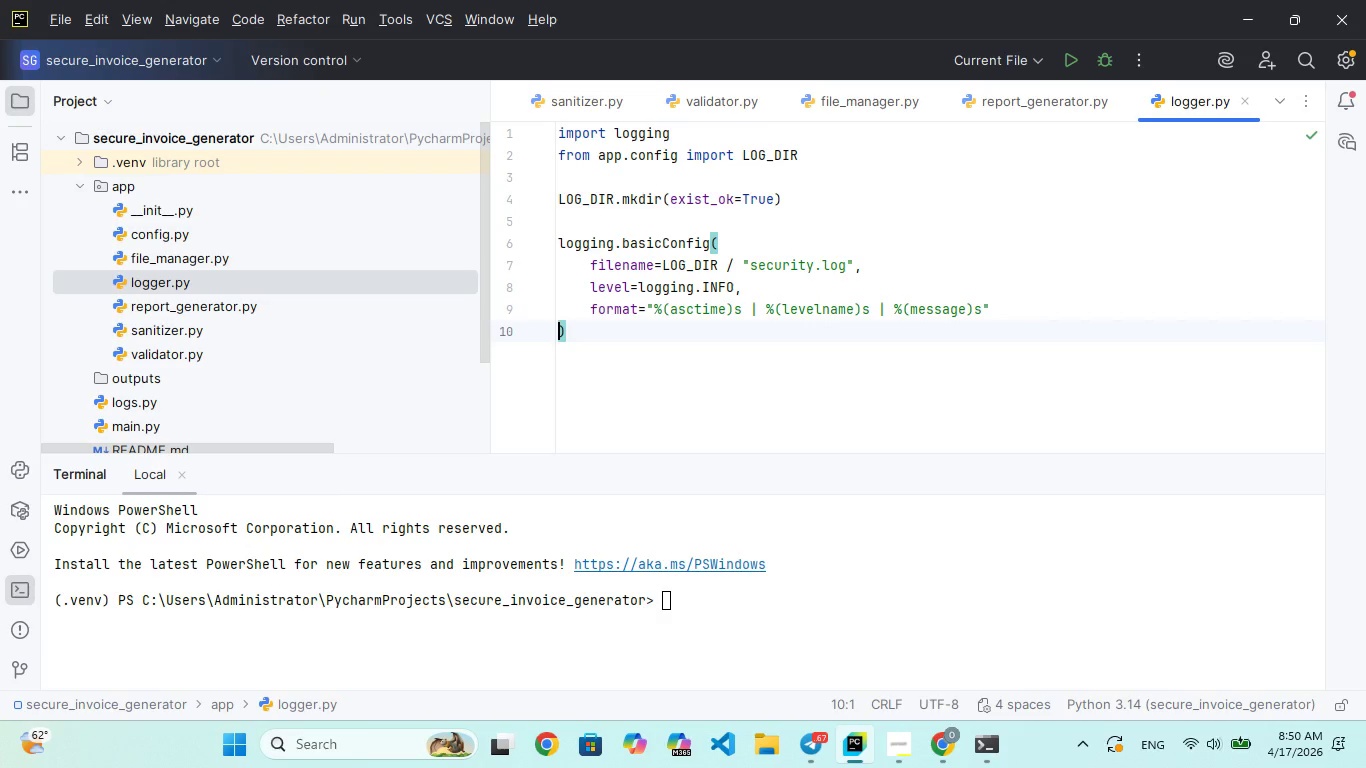 
key(ArrowRight)
 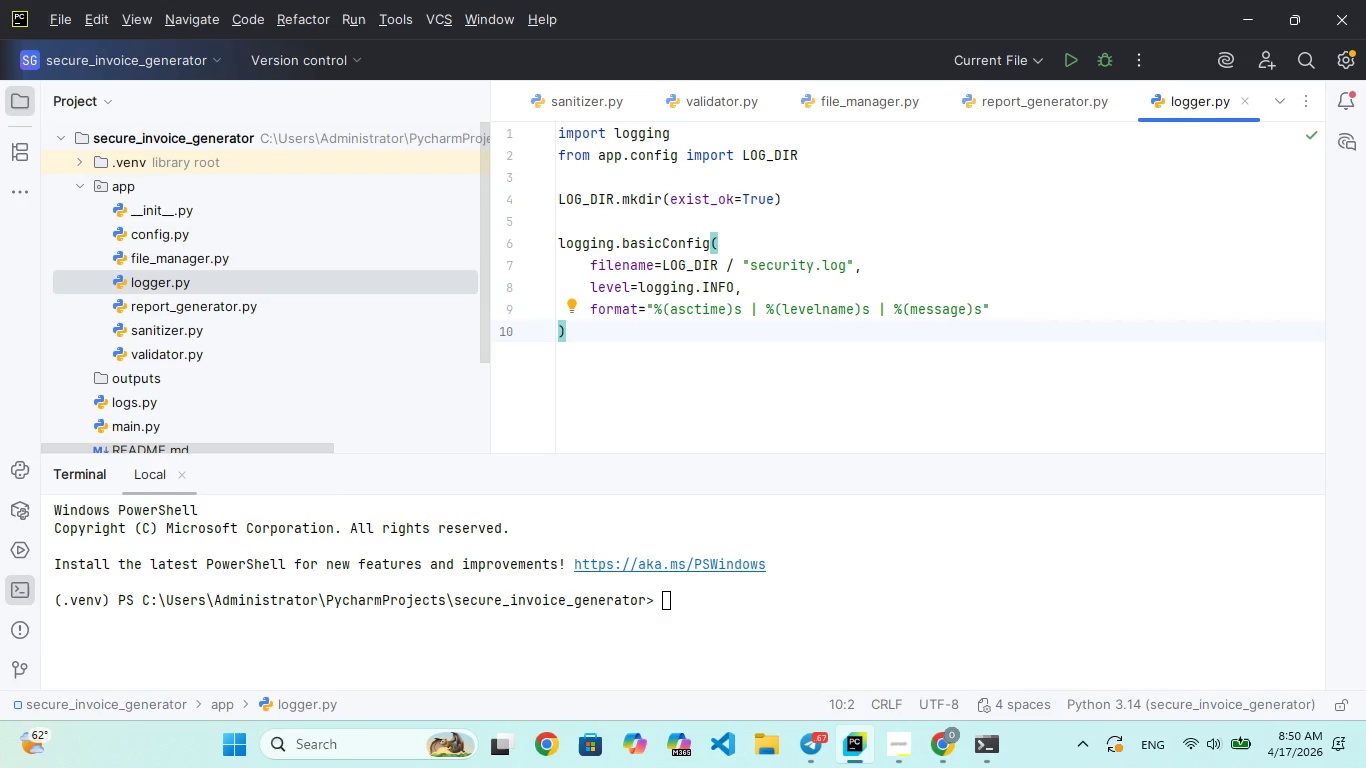 
key(Enter)
 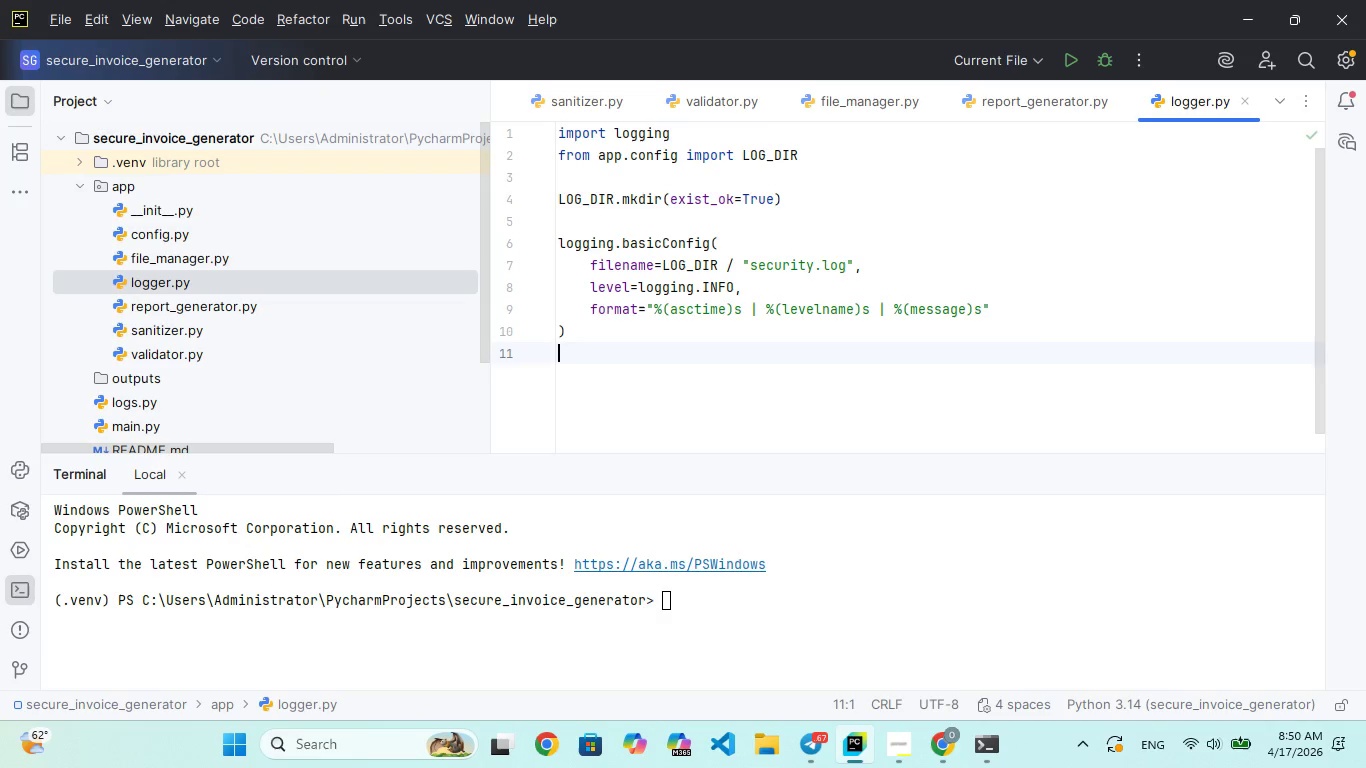 
key(Enter)
 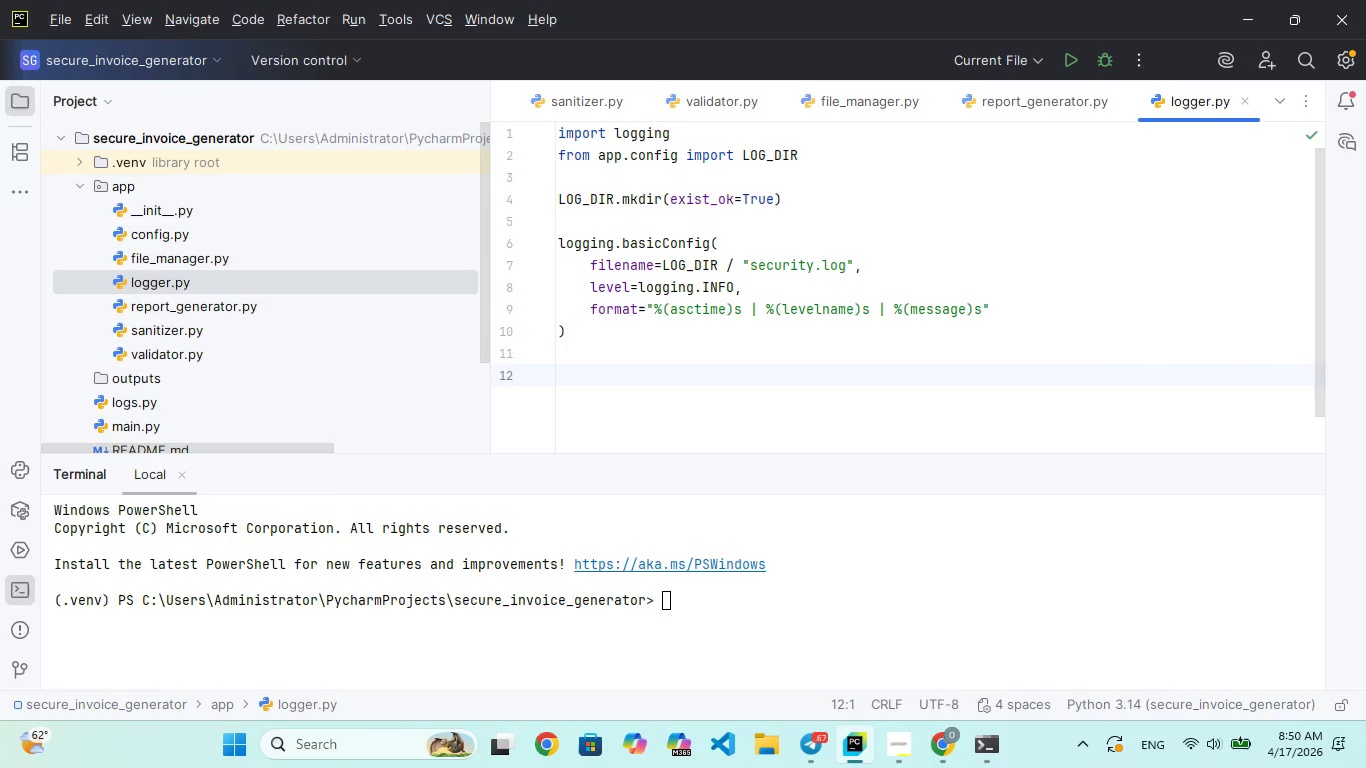 
type(defm)
key(Backspace)
type( log_event(level, message)
 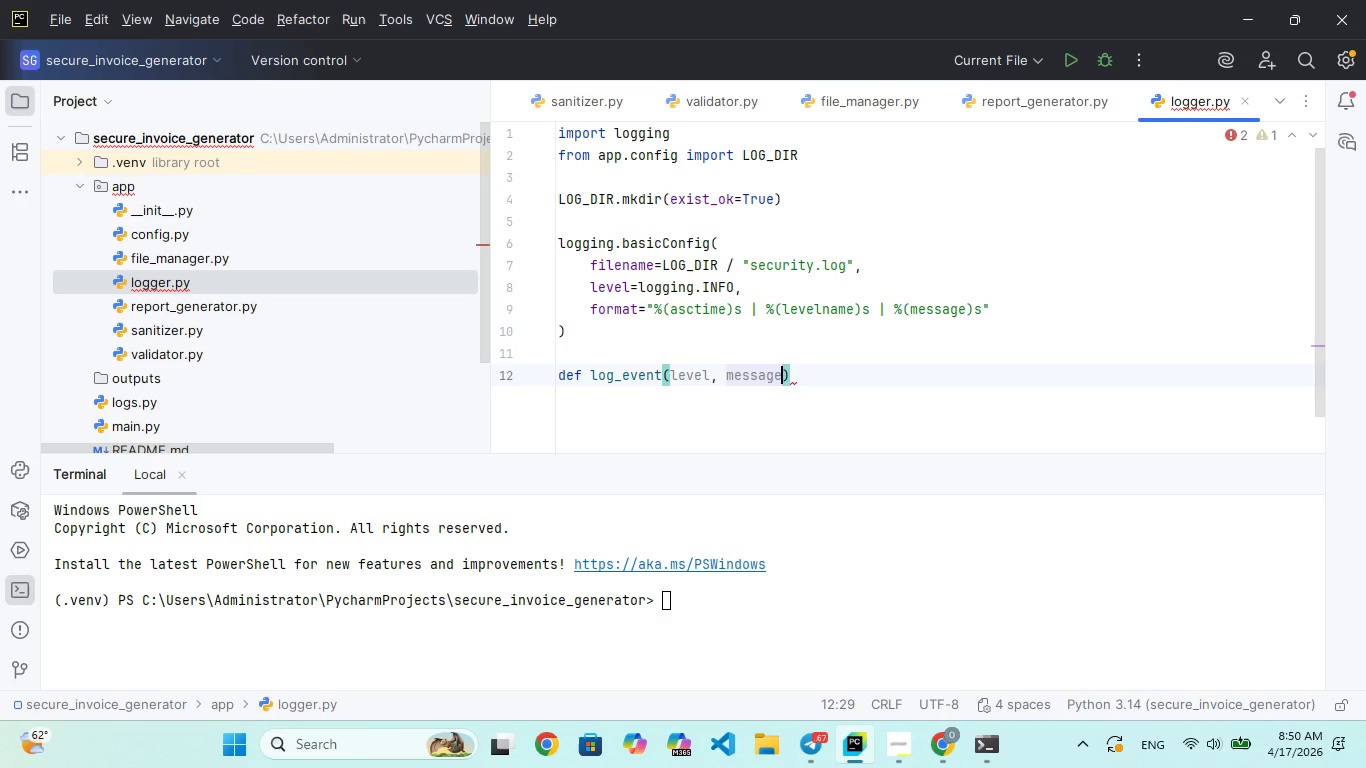 
key(ArrowRight)
 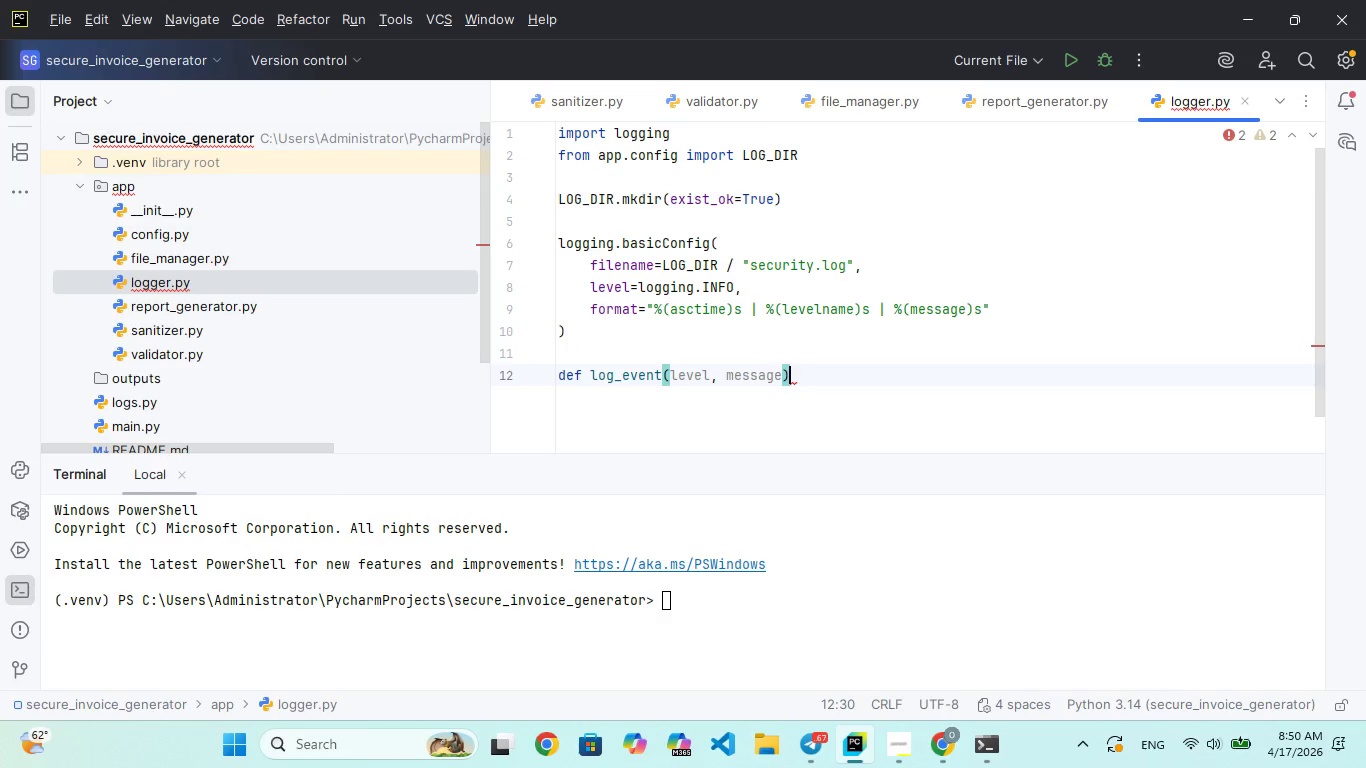 
key(Shift+ShiftRight)
 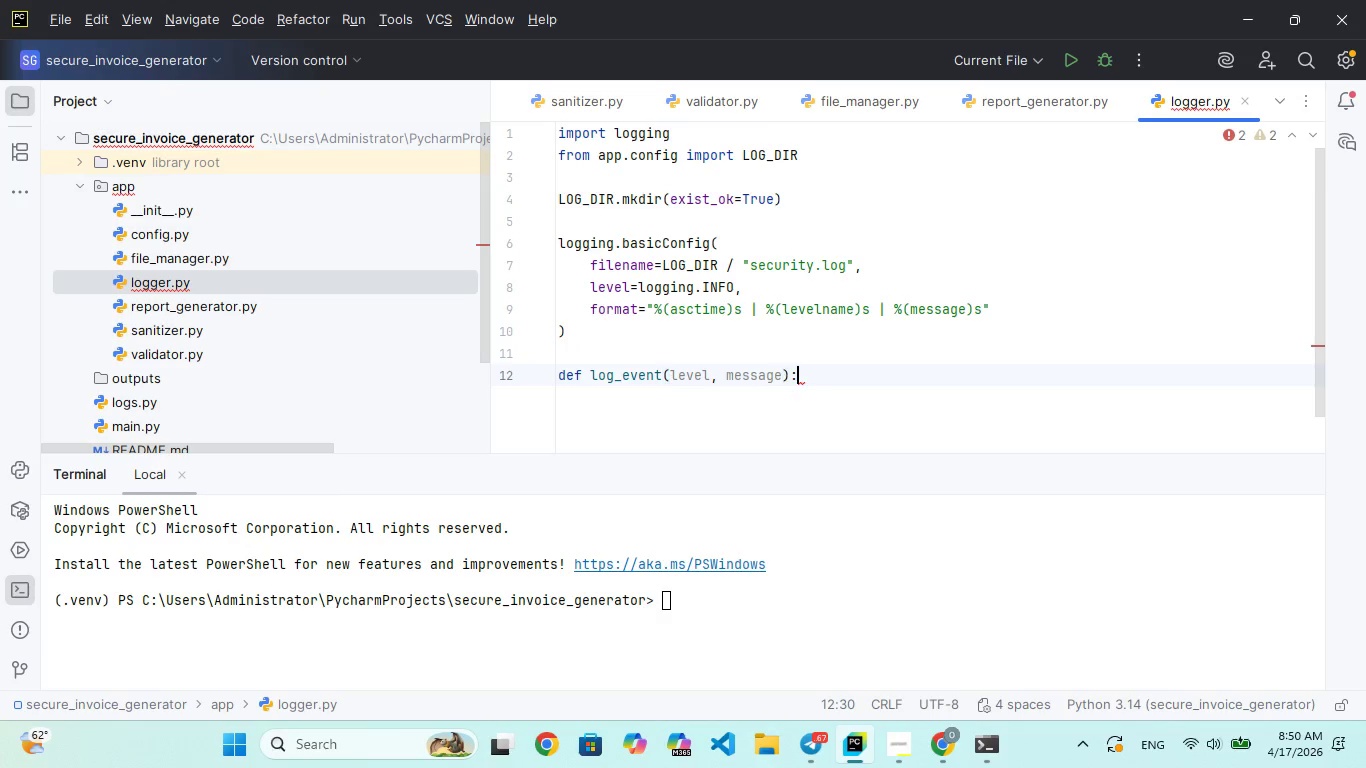 
key(Shift+Semicolon)
 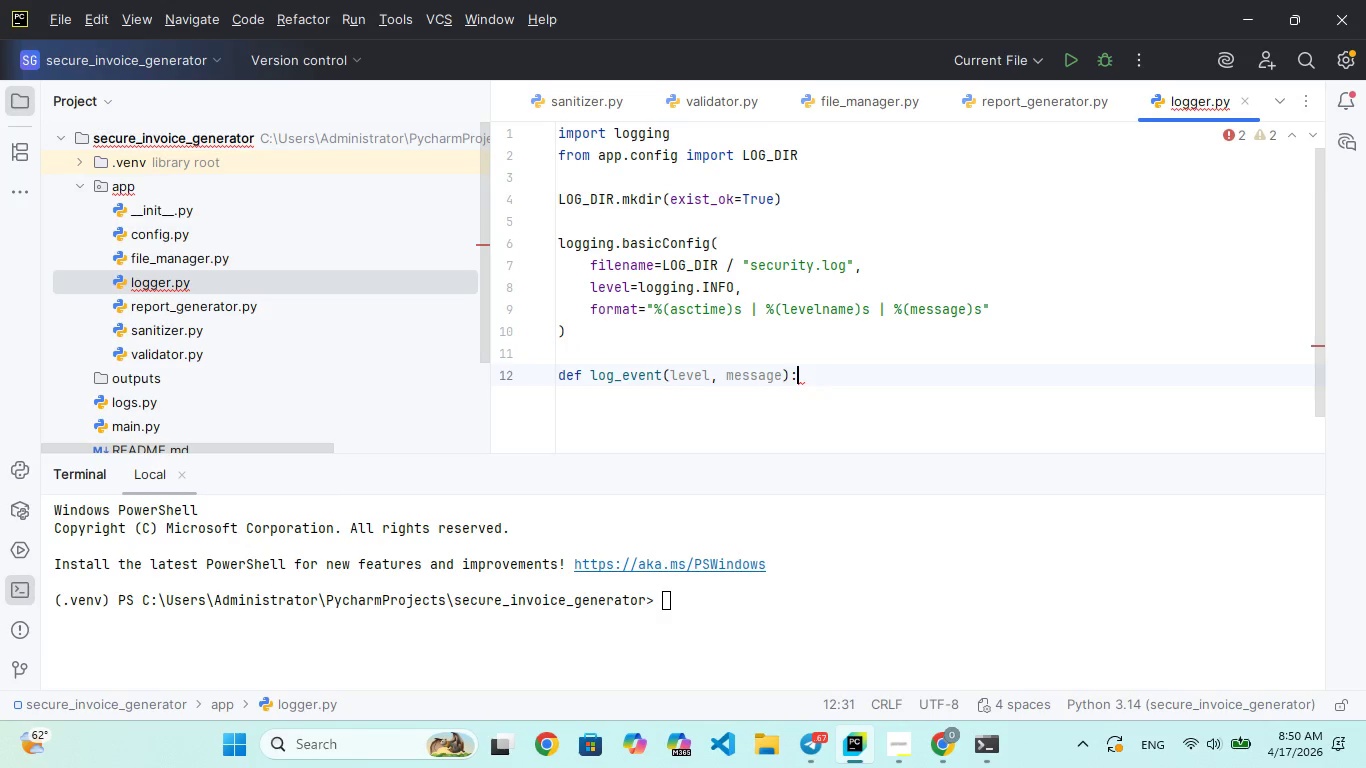 
key(Enter)
 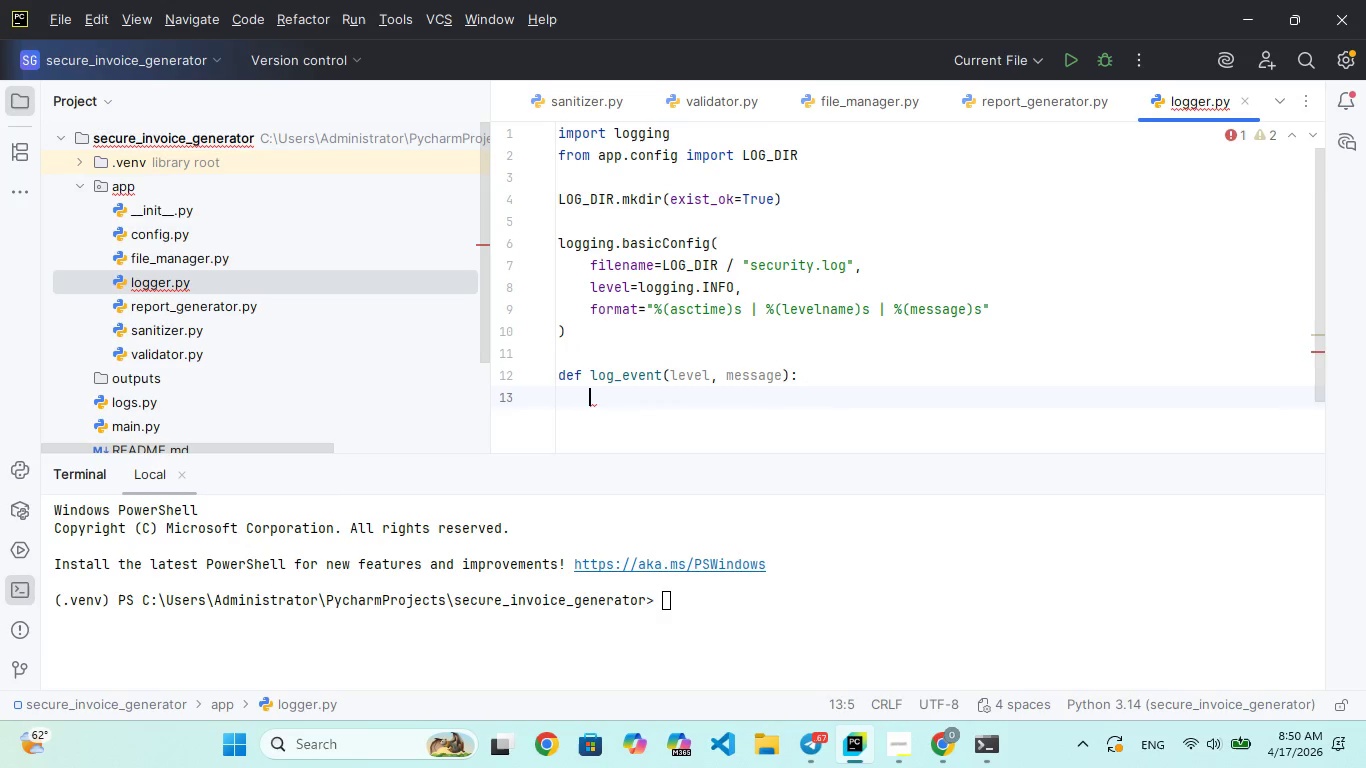 
type(get)
 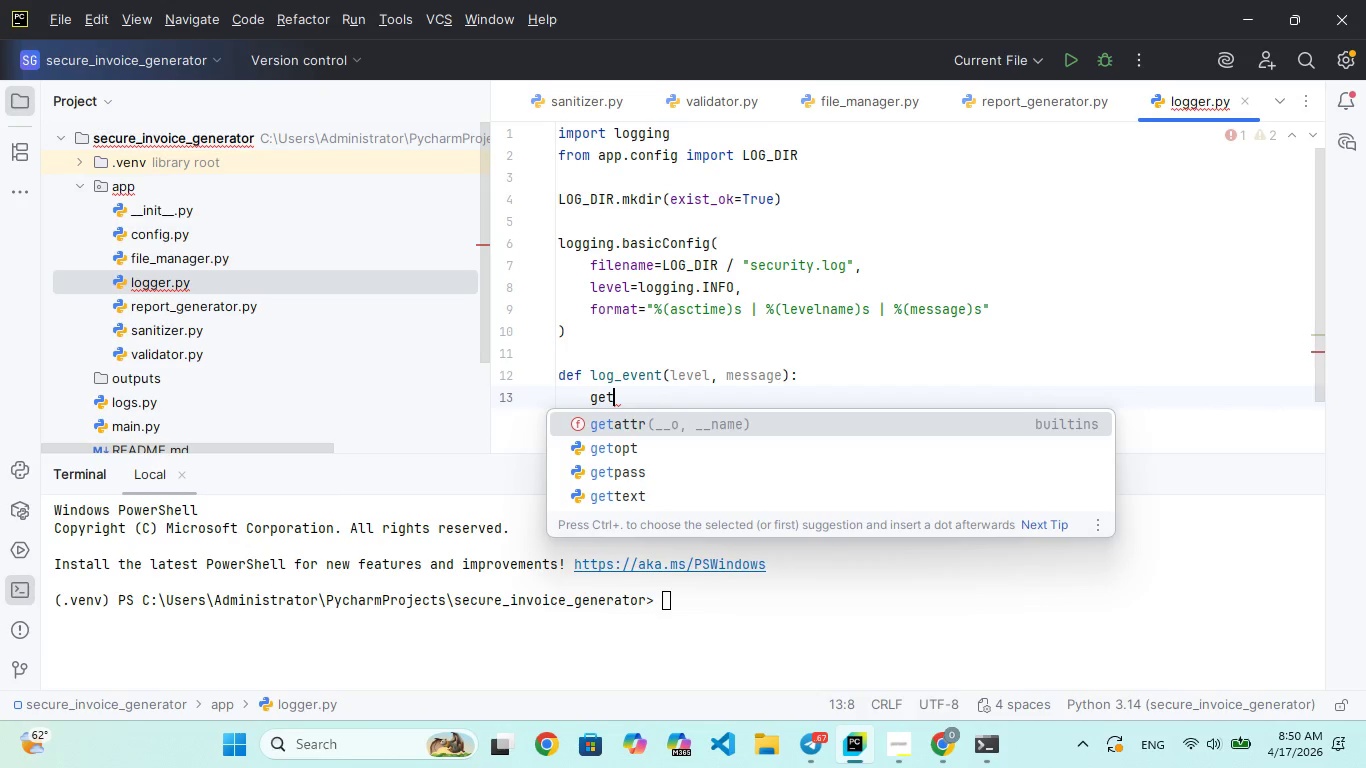 
key(Enter)
 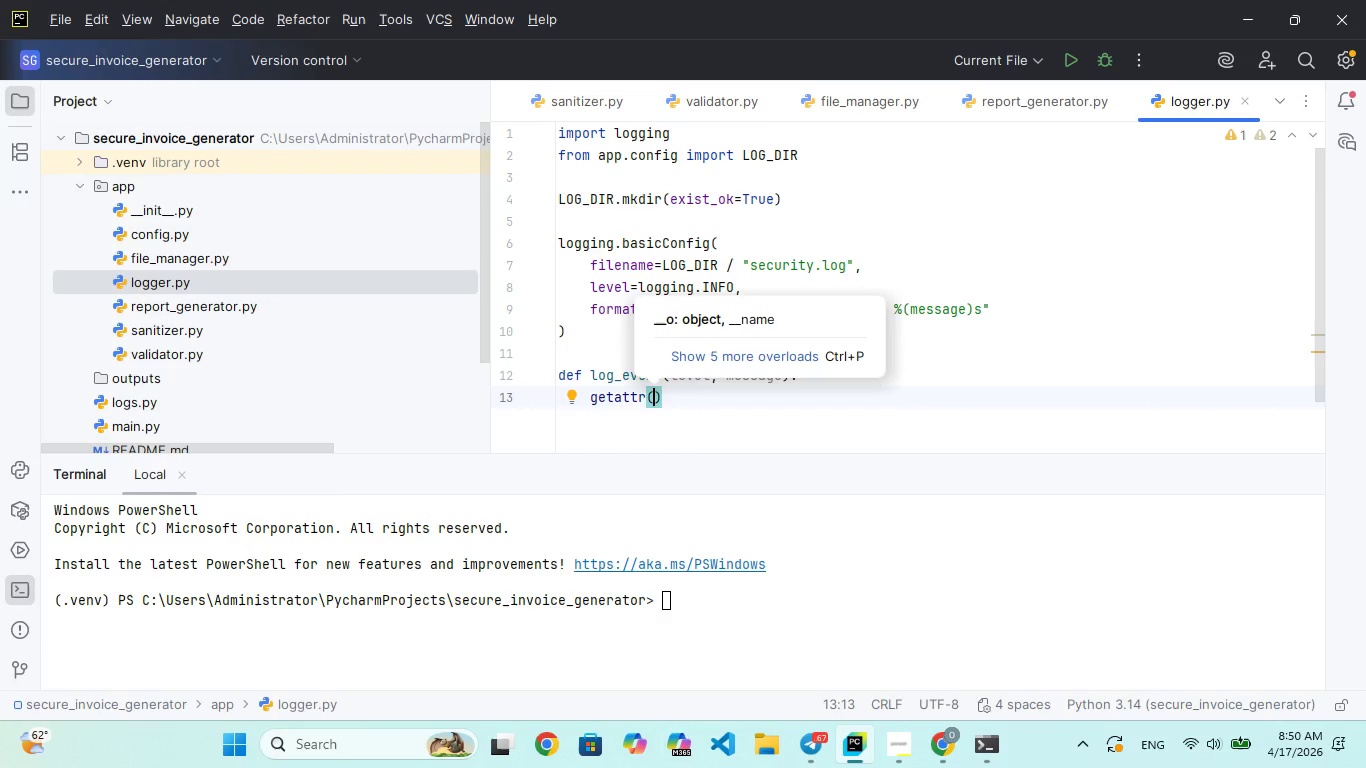 
type(logging, level)
 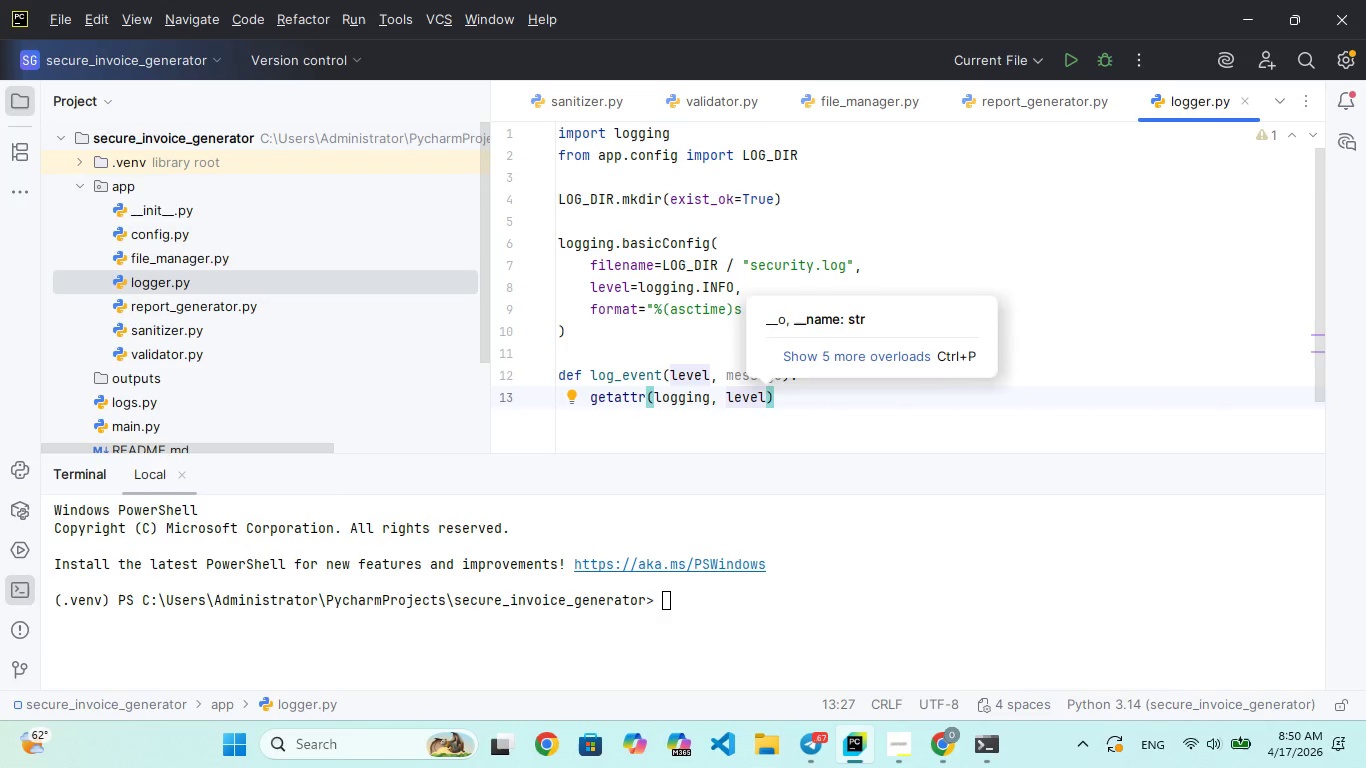 
key(ArrowRight)
 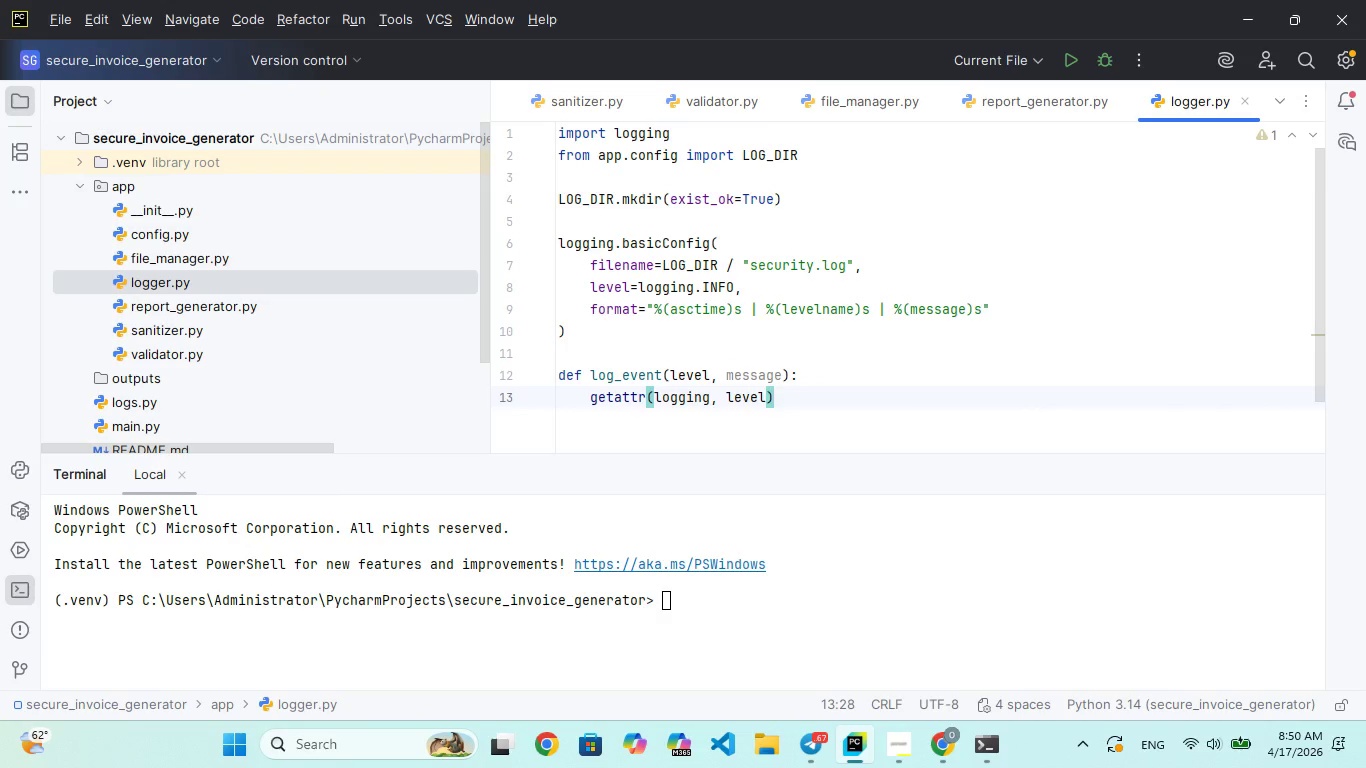 
type((messag)
 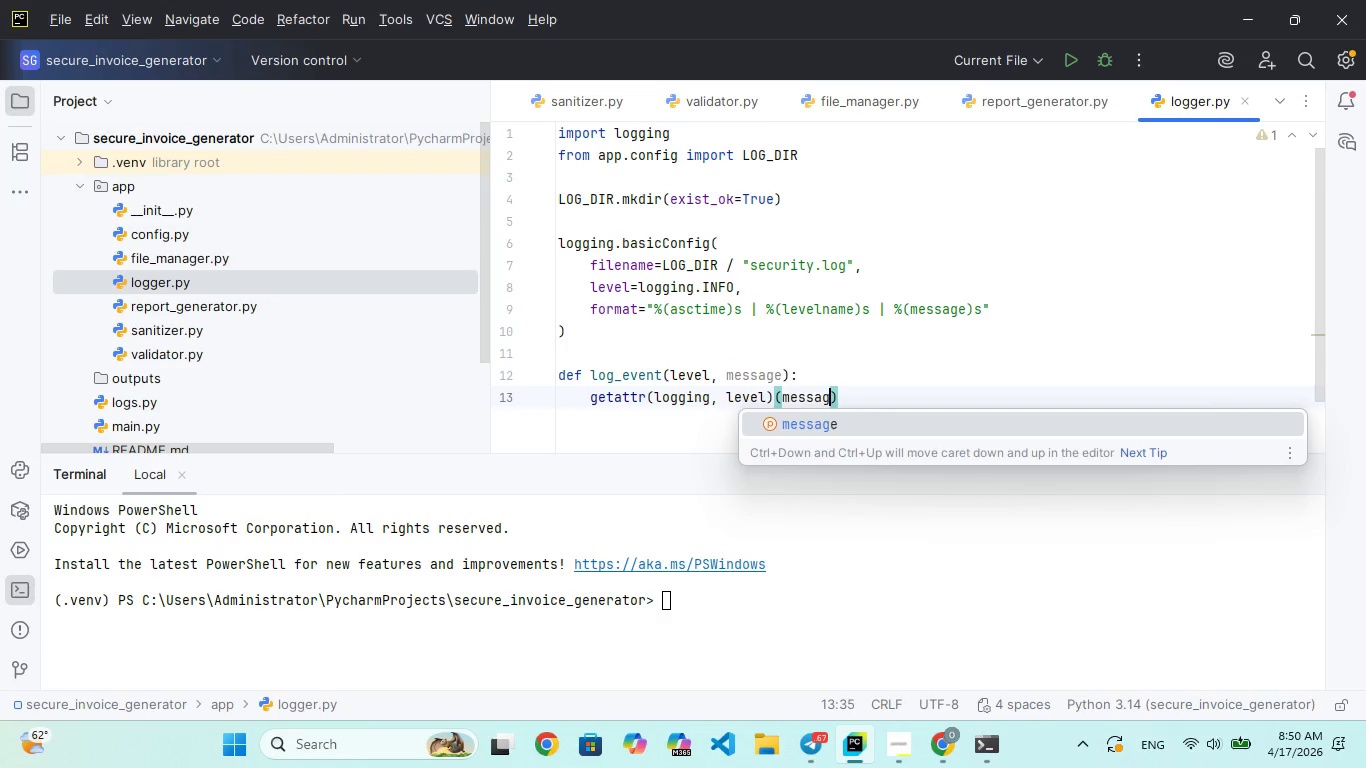 
hold_key(key=E, duration=0.36)
 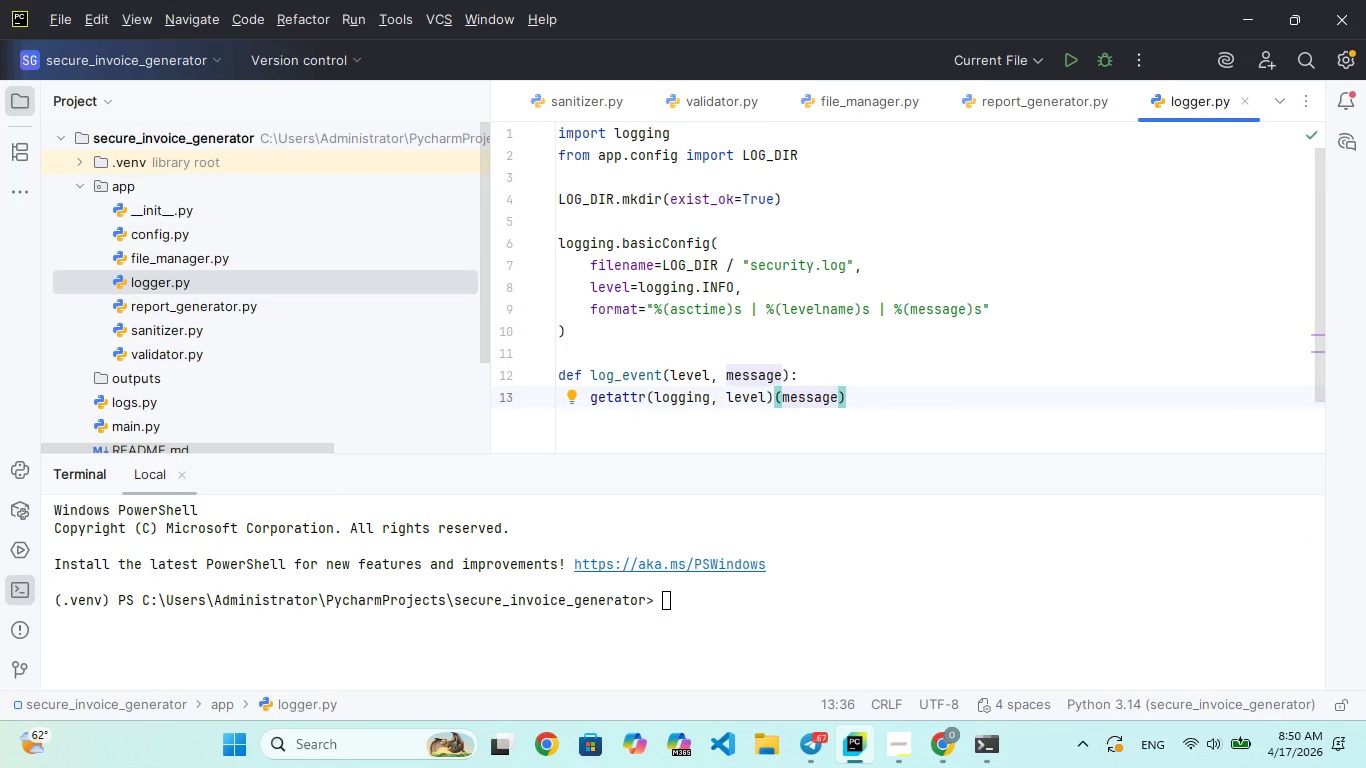 
key(ArrowRight)
 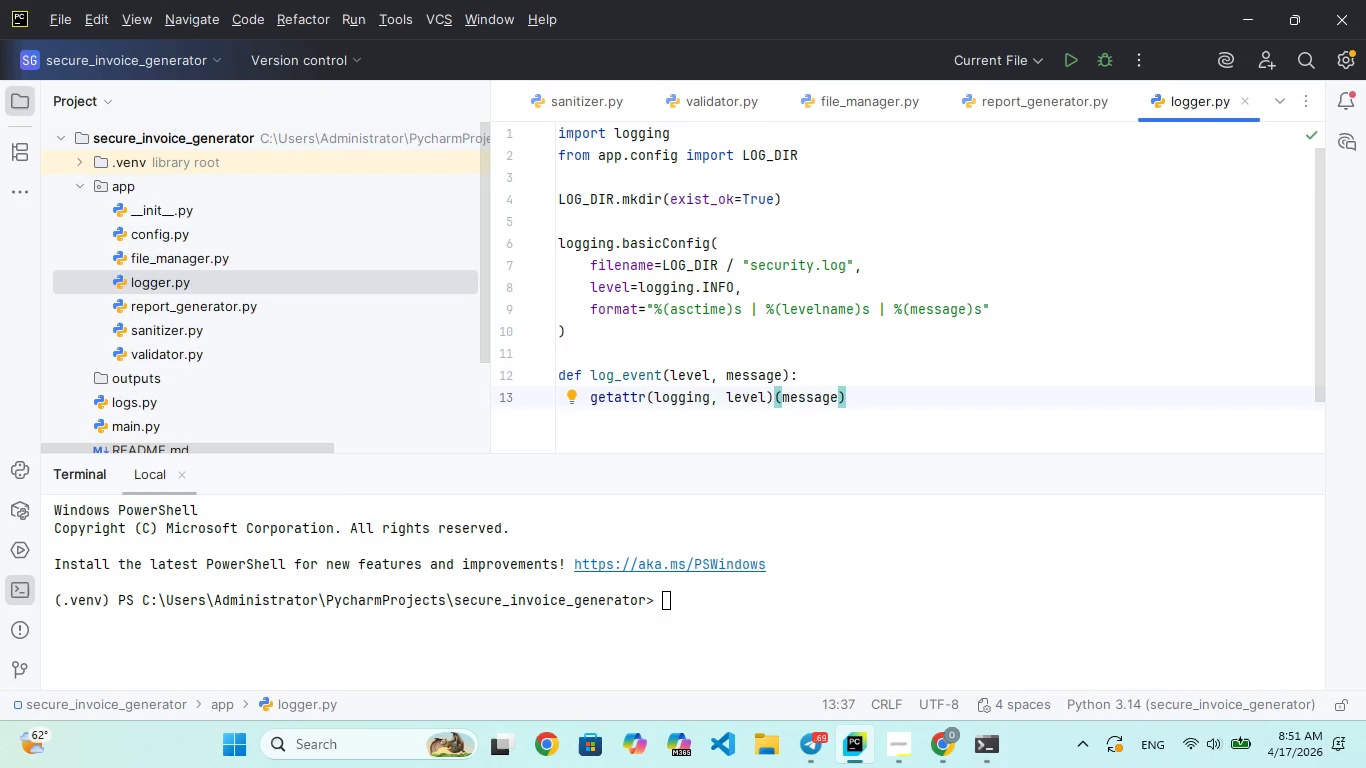 
wait(50.75)
 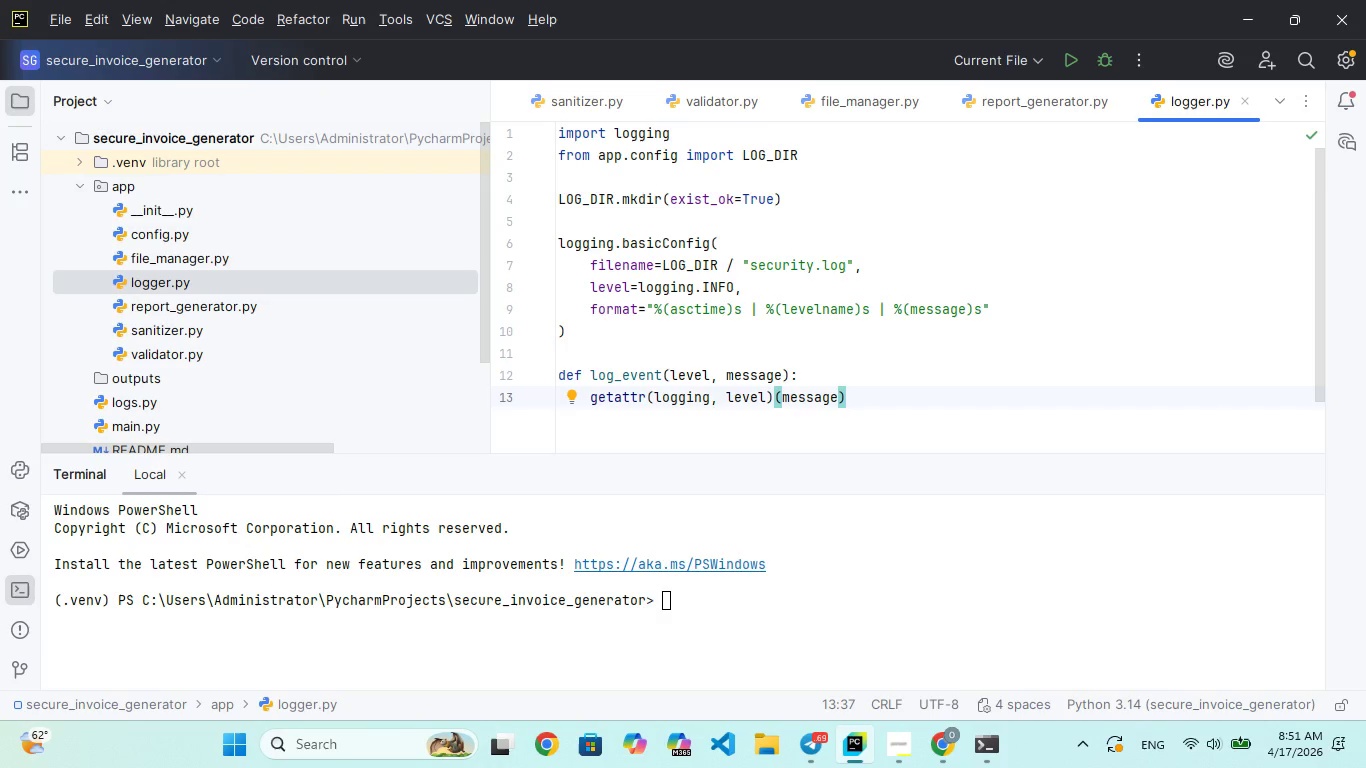 
scroll: coordinate [894, 343], scroll_direction: up, amount: 45.0
 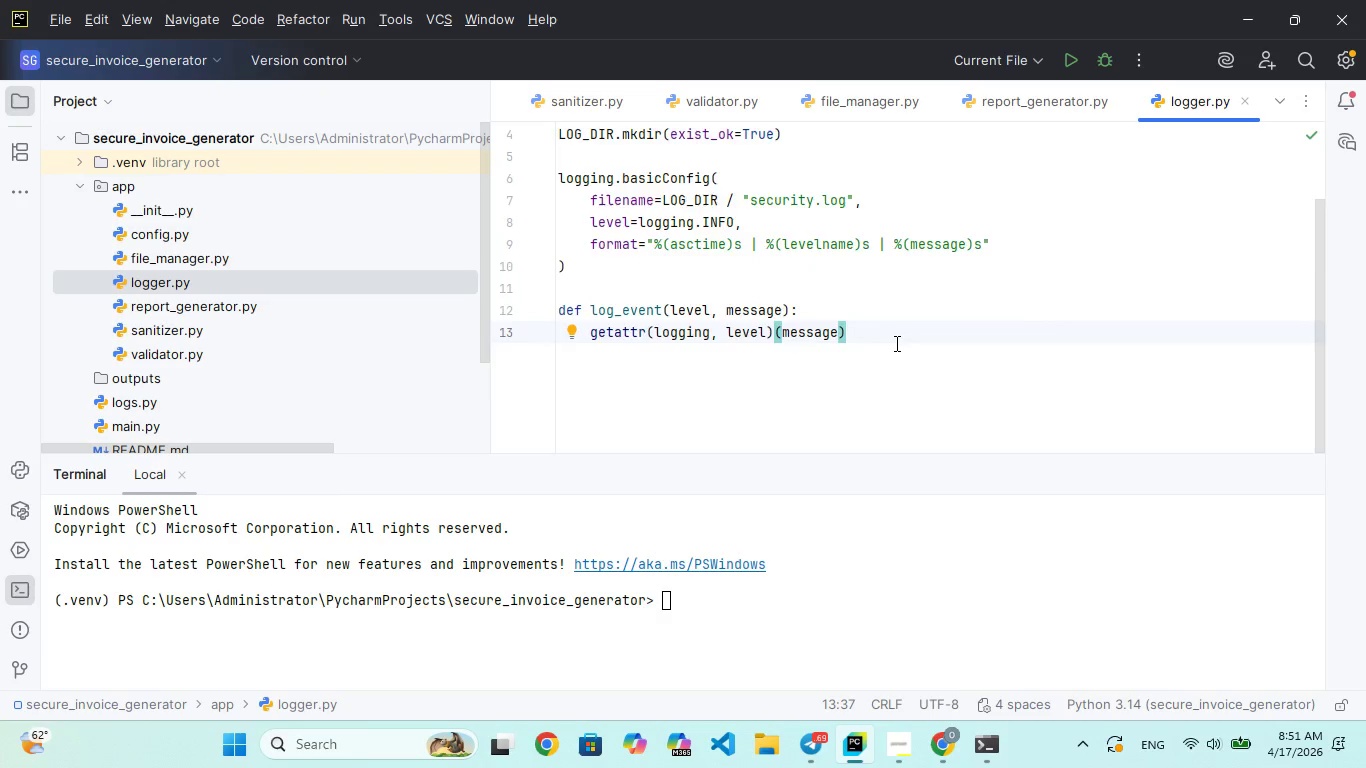 
left_click([895, 338])
 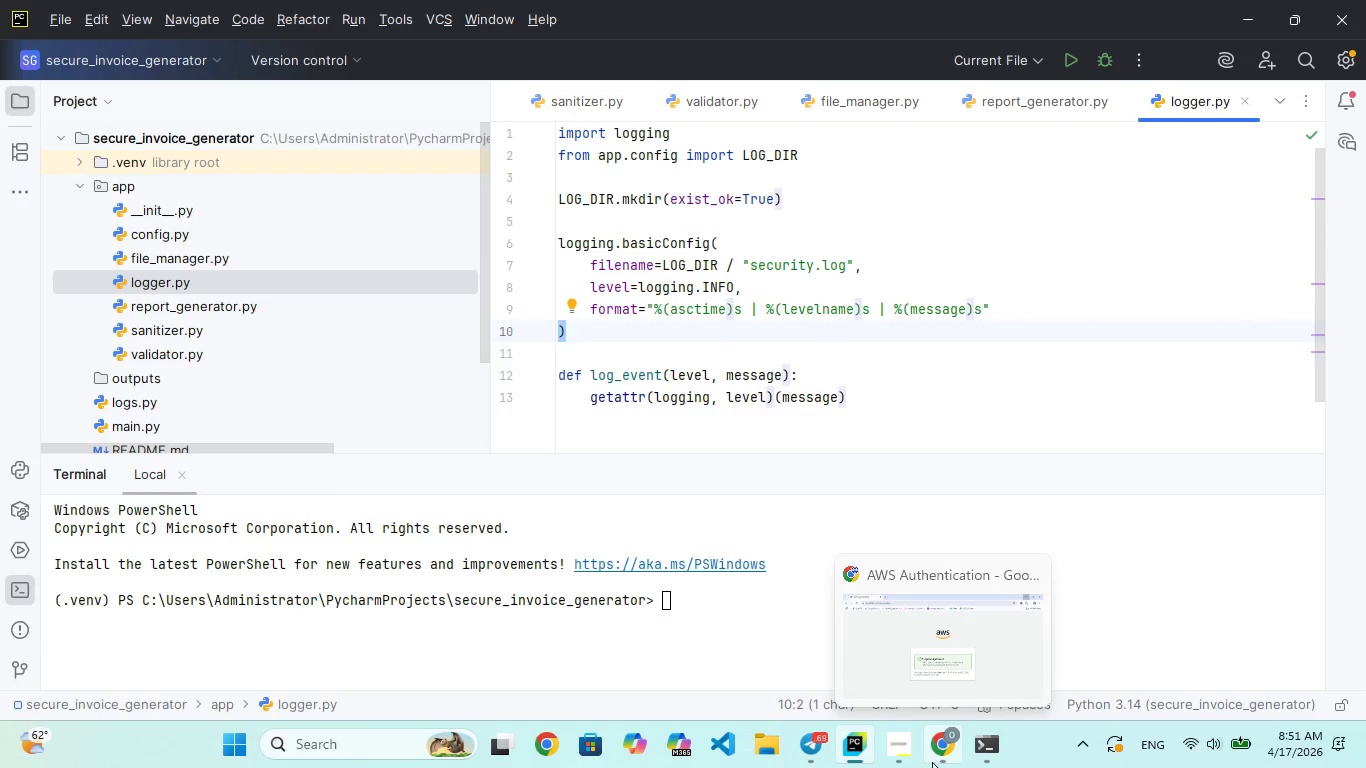 
scroll: coordinate [895, 343], scroll_direction: up, amount: 92.0
 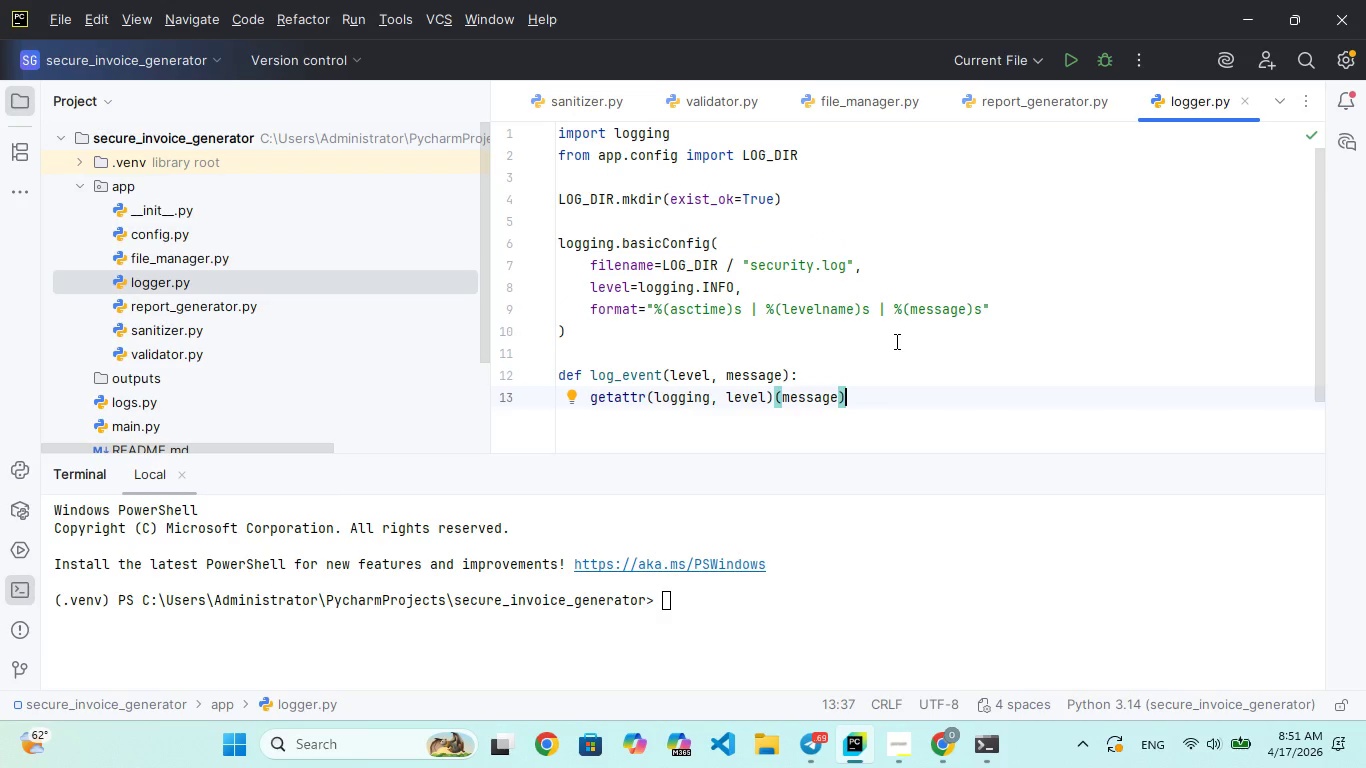 
double_click([914, 754])
 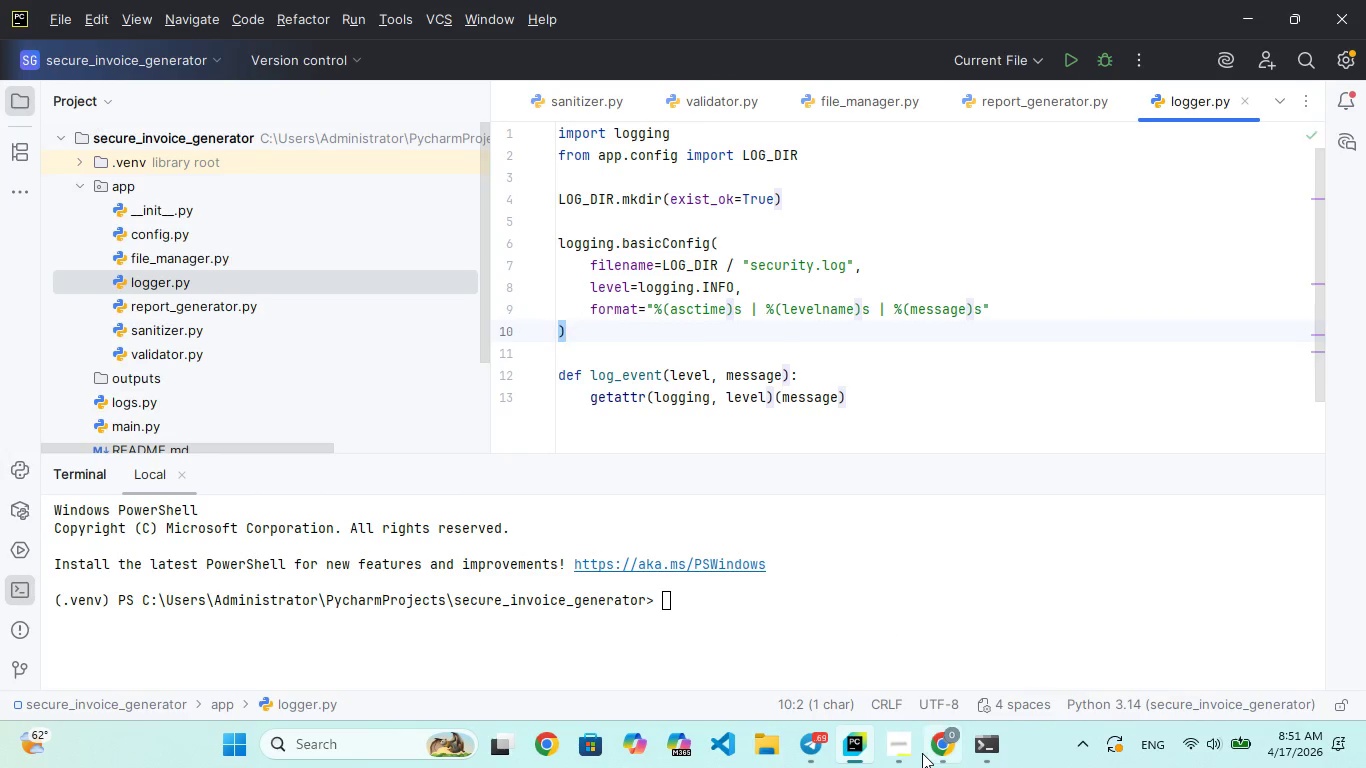 
left_click([934, 753])
 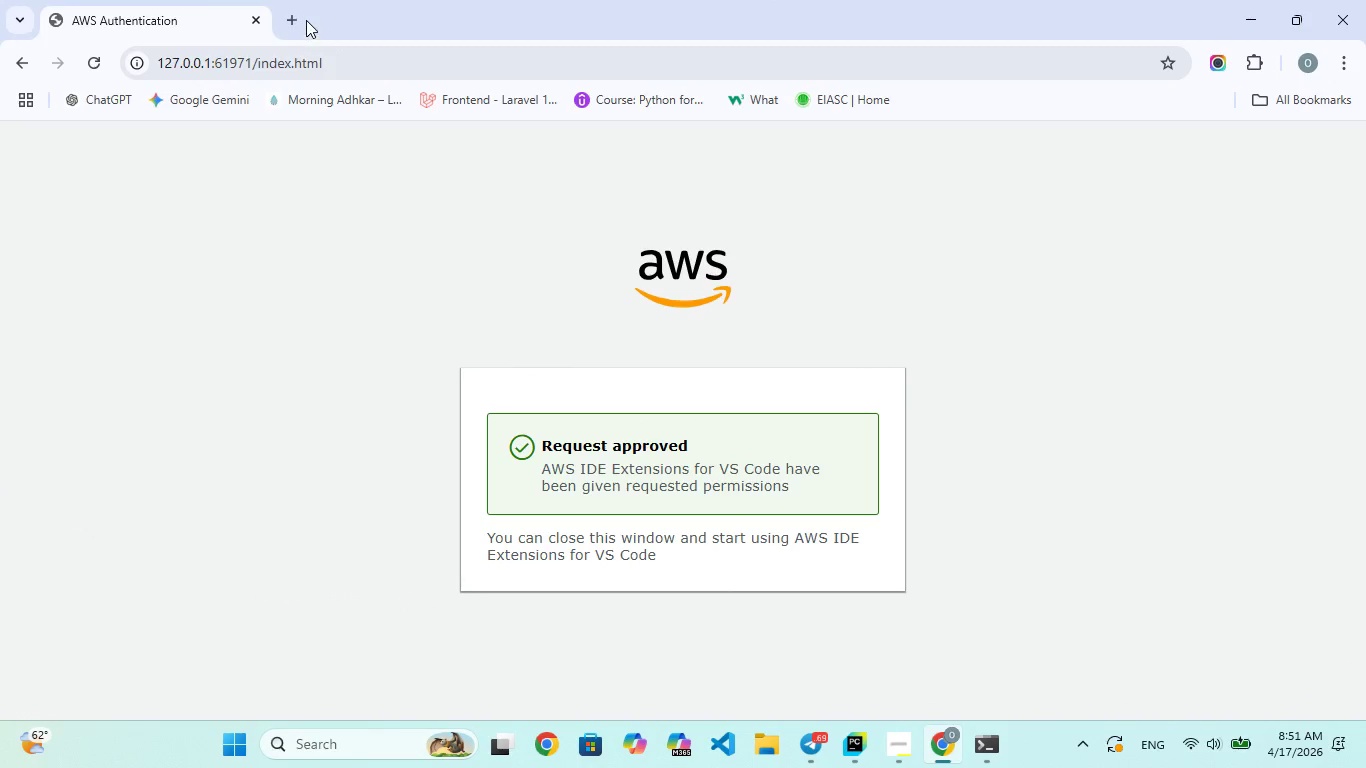 
left_click([303, 19])
 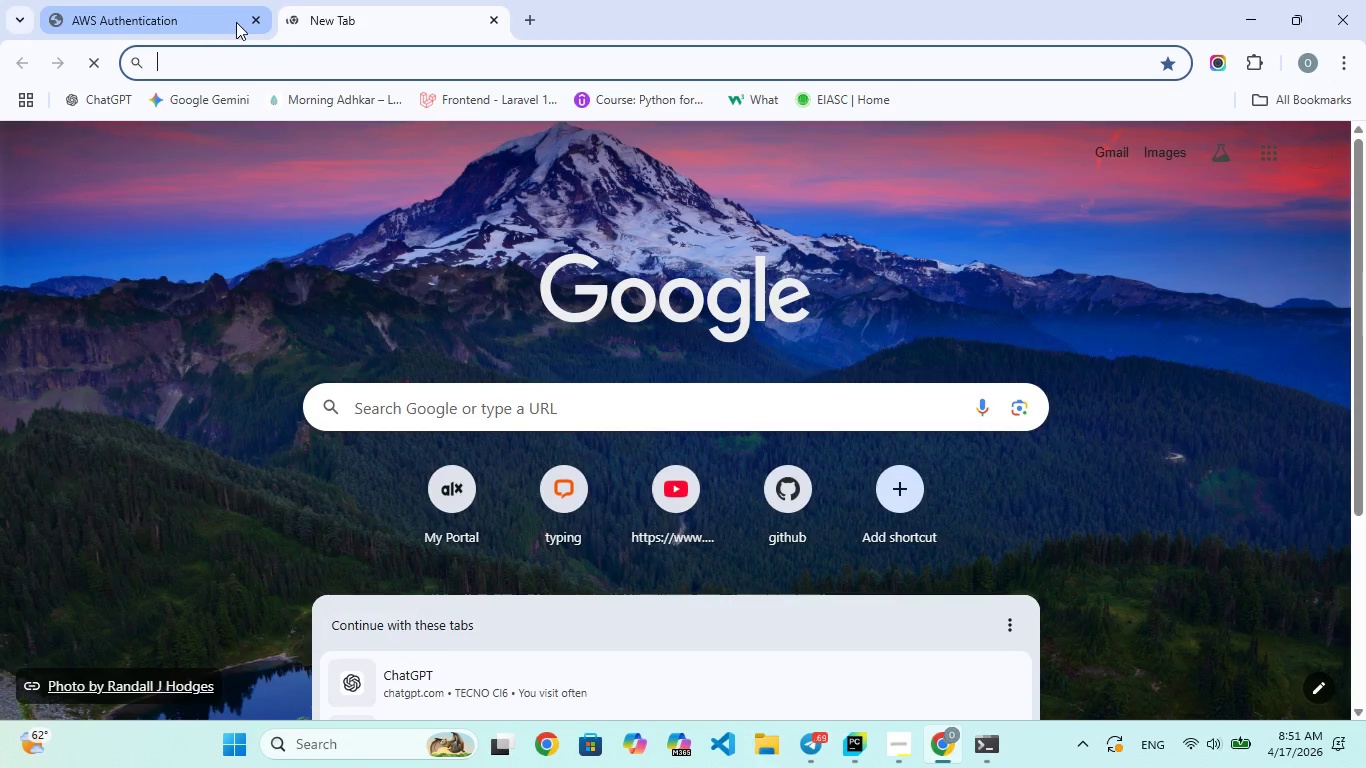 
left_click([257, 24])
 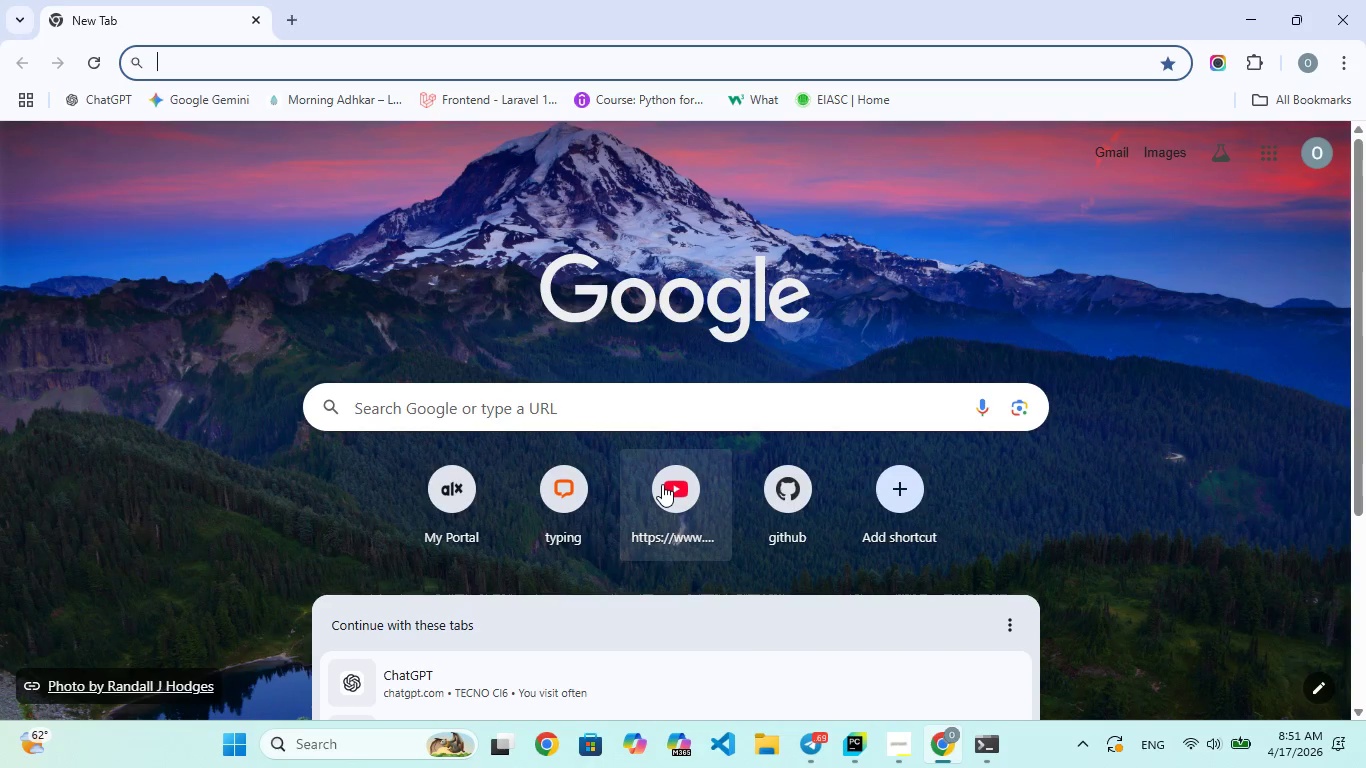 
double_click([662, 486])
 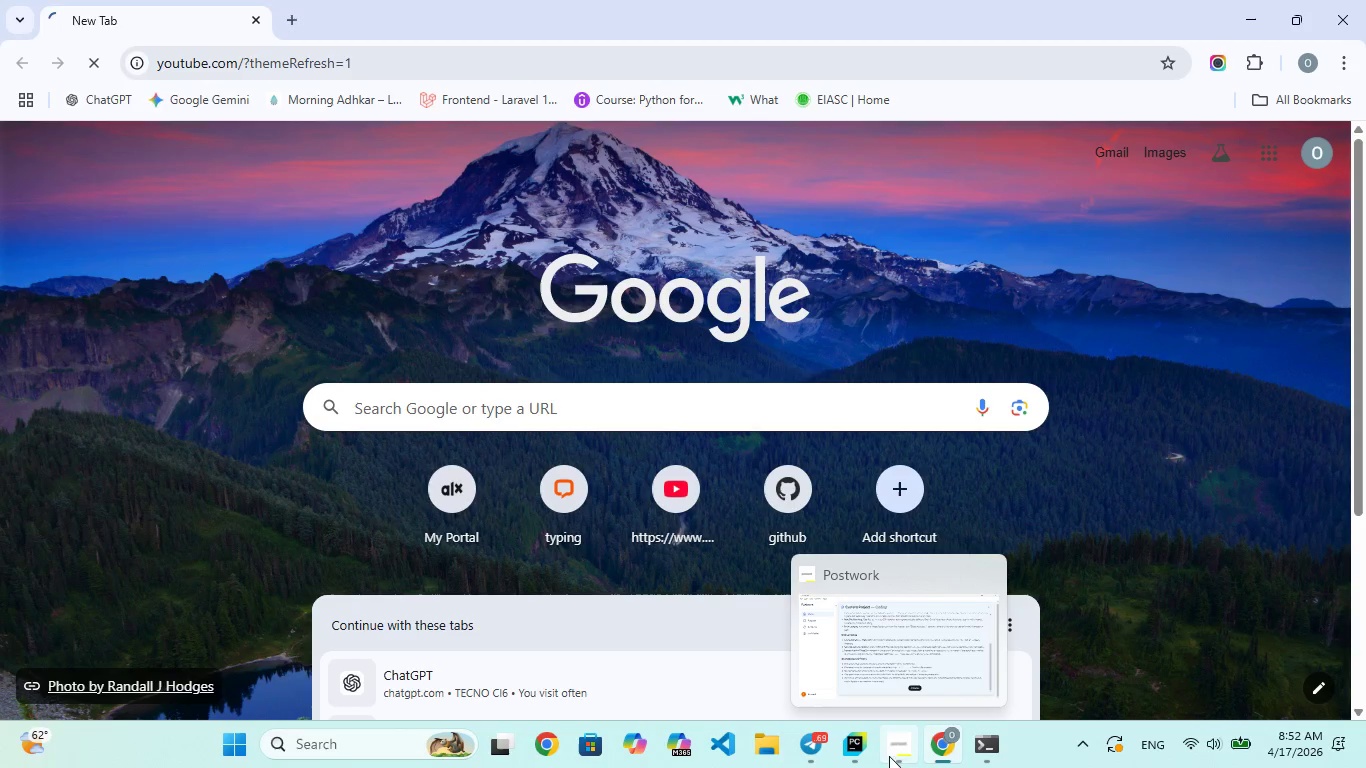 
left_click([808, 743])
 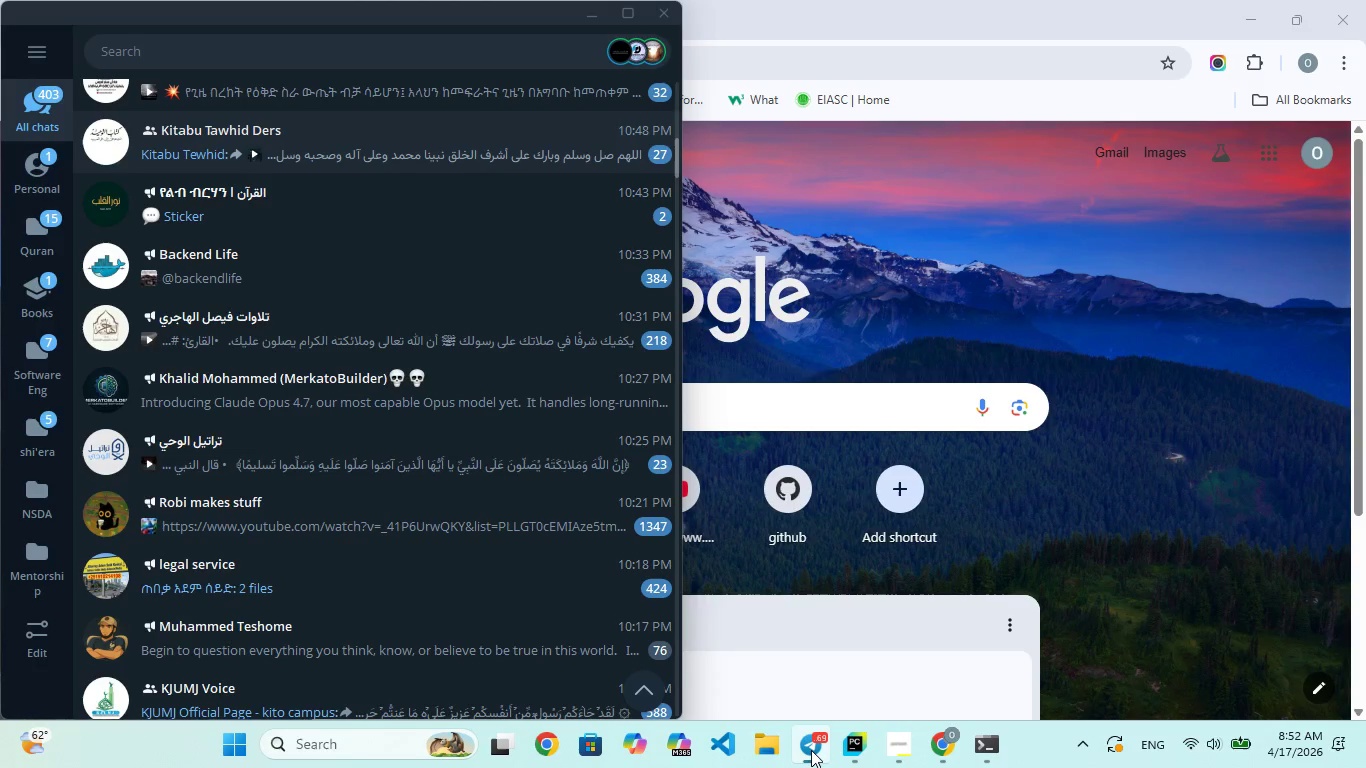 
left_click([811, 750])
 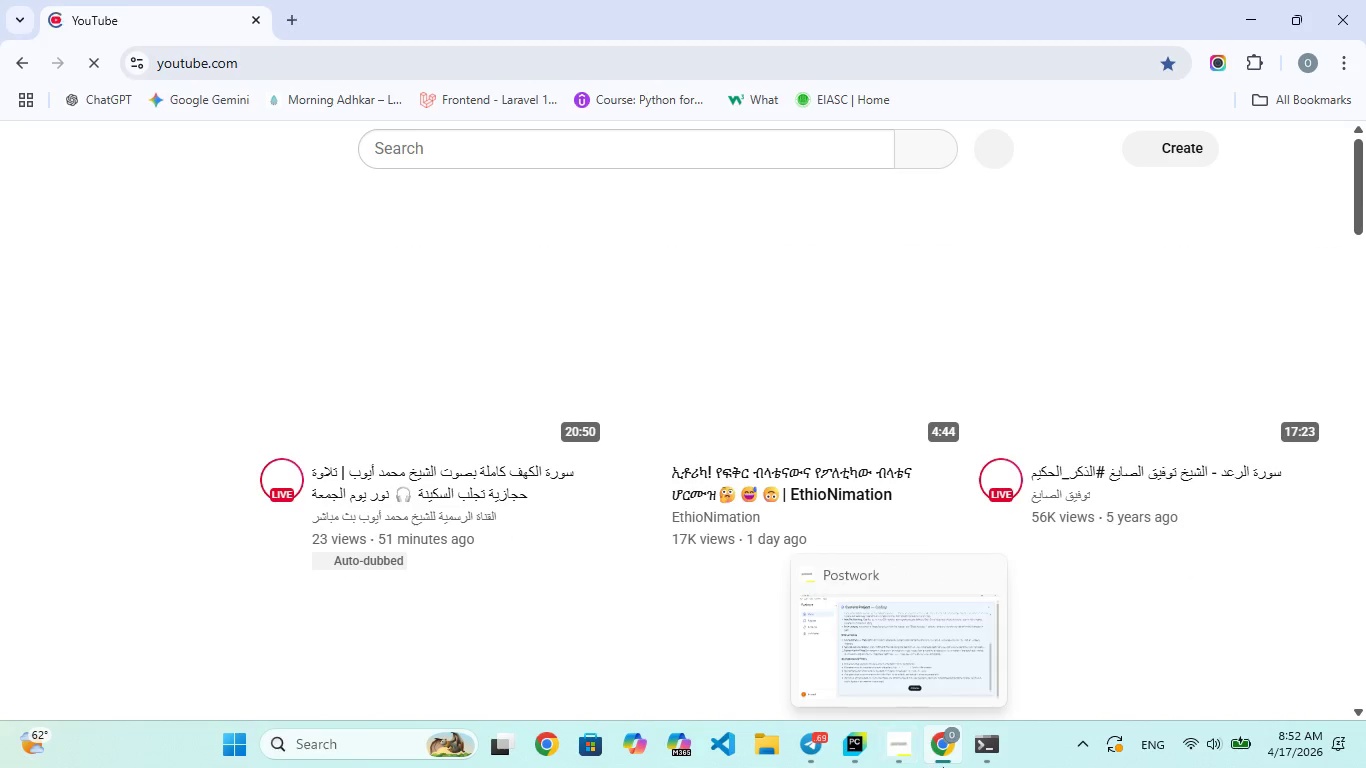 
left_click([954, 757])
 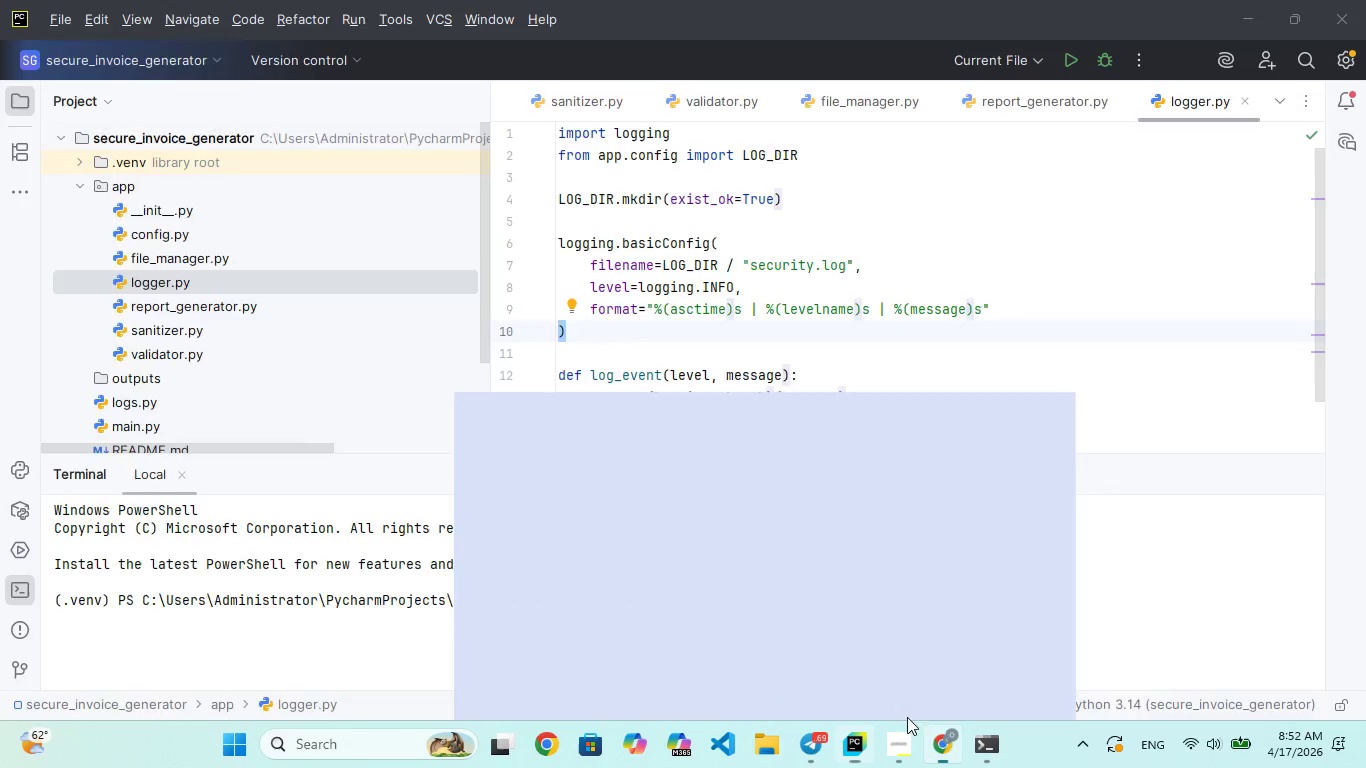 
left_click([470, 377])
 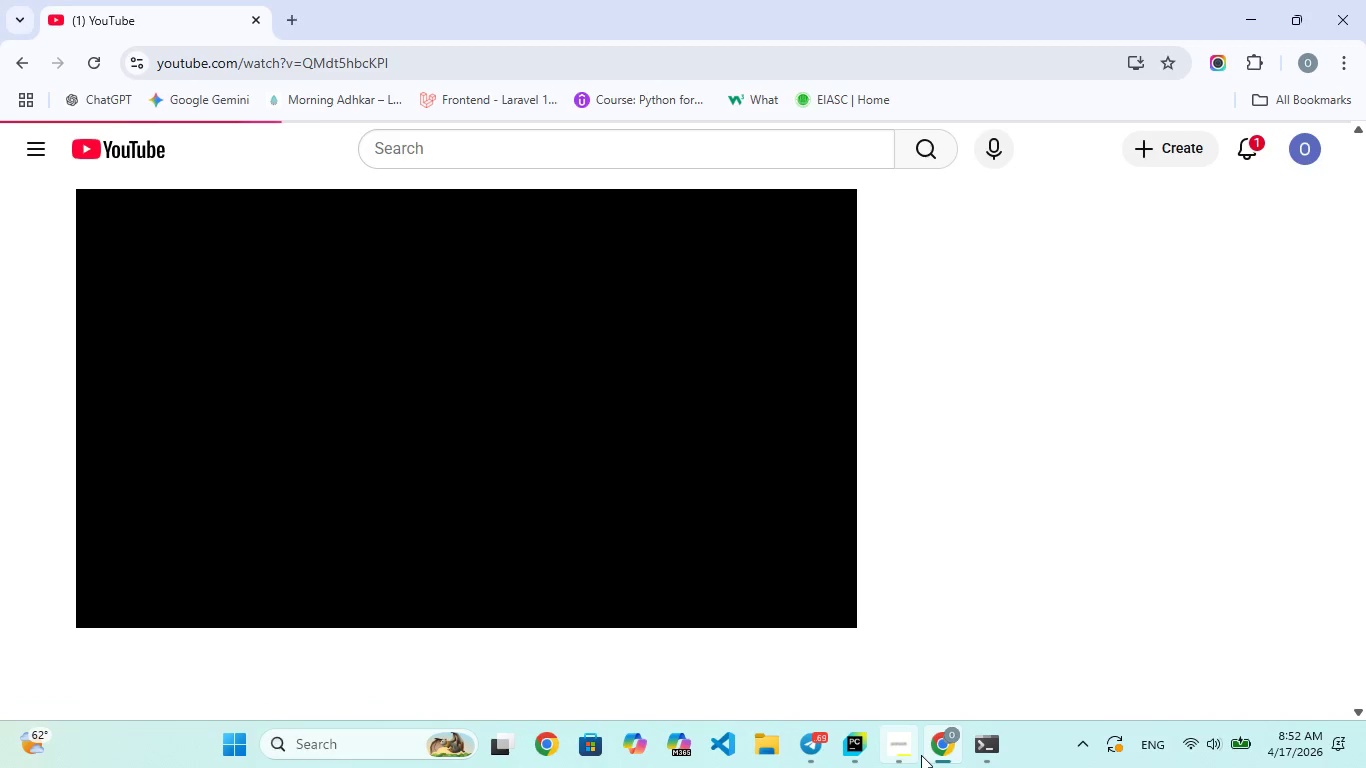 
left_click([907, 748])